 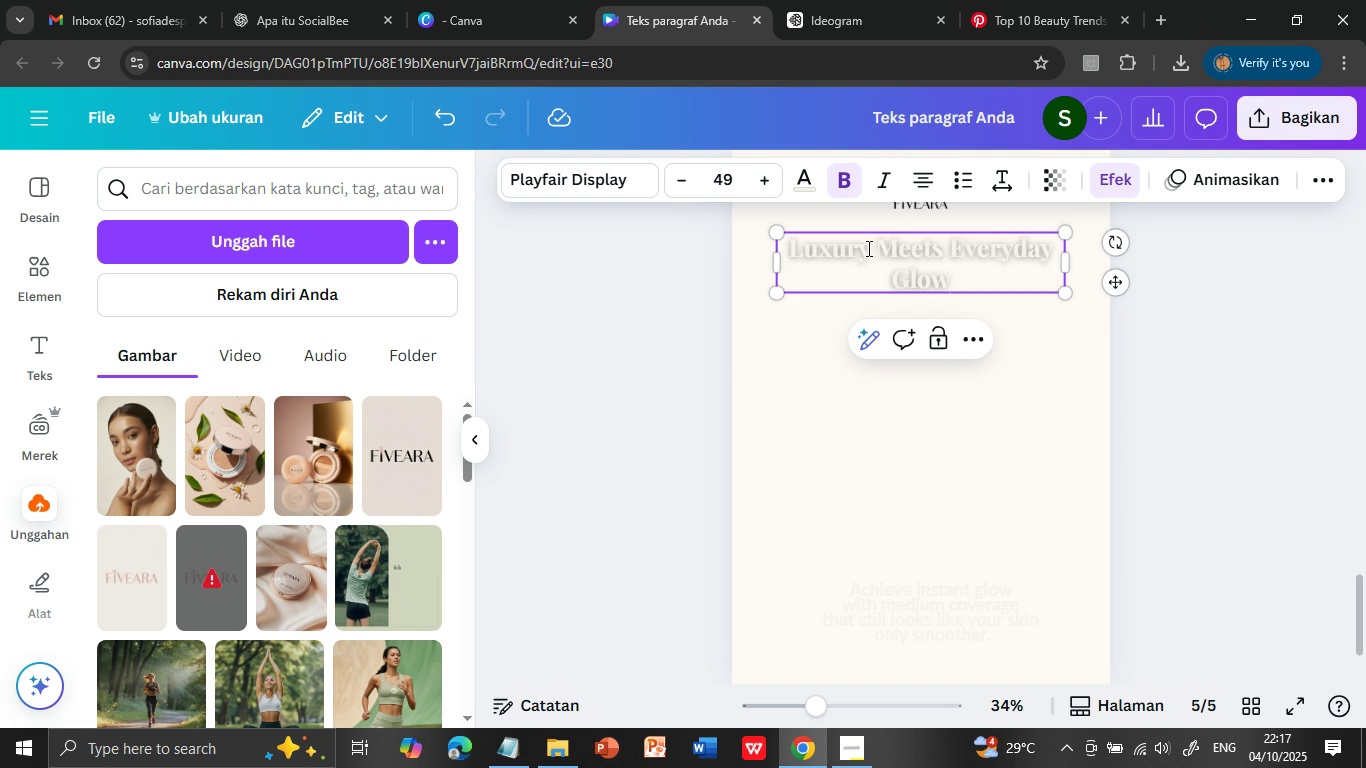 
scroll: coordinate [956, 436], scroll_direction: up, amount: 11.0
 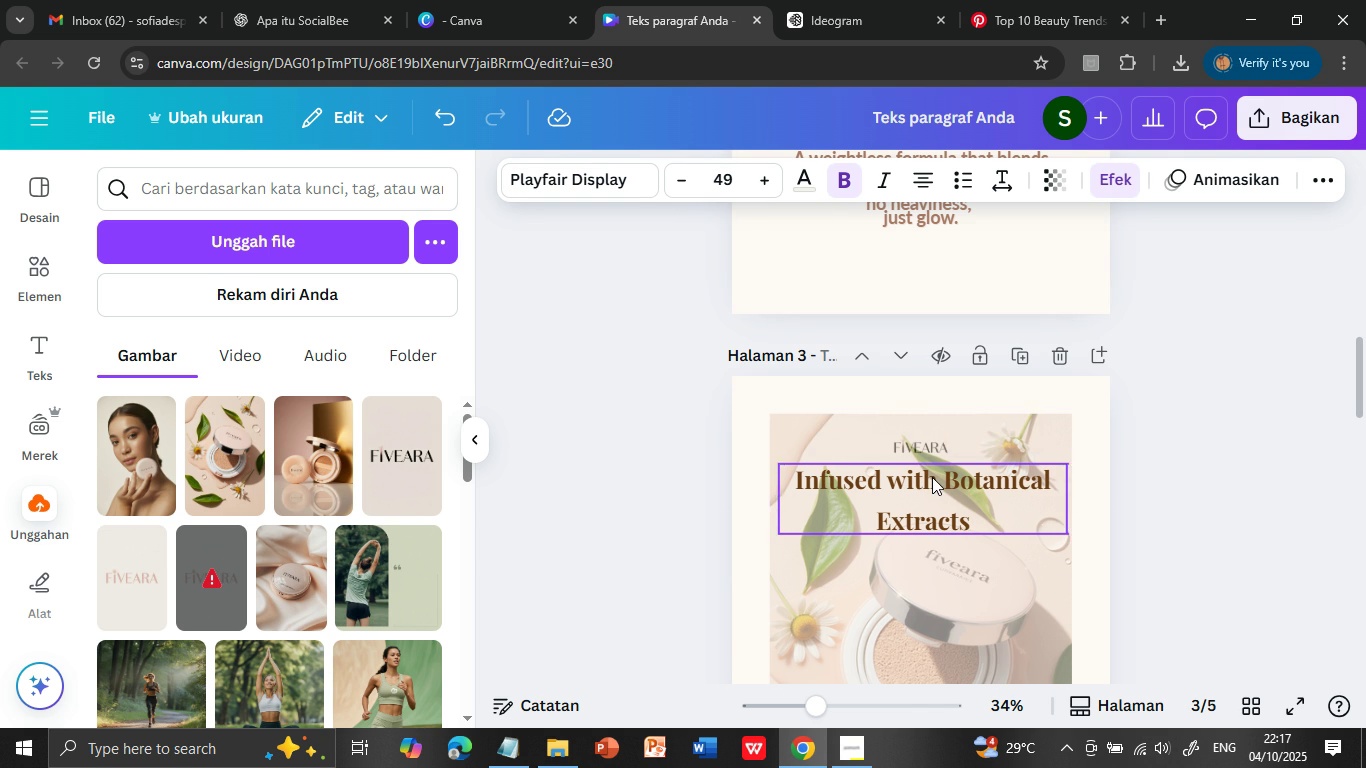 
left_click([932, 477])
 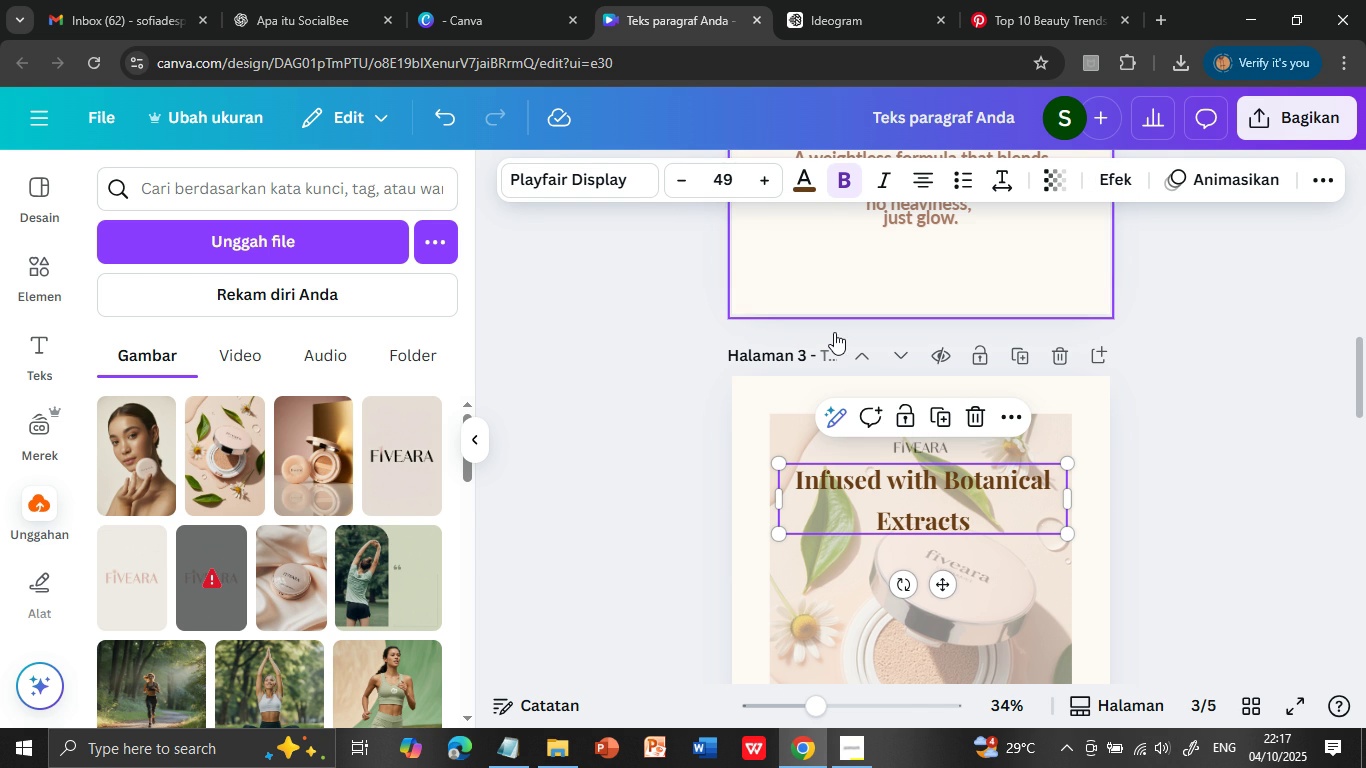 
left_click([811, 180])
 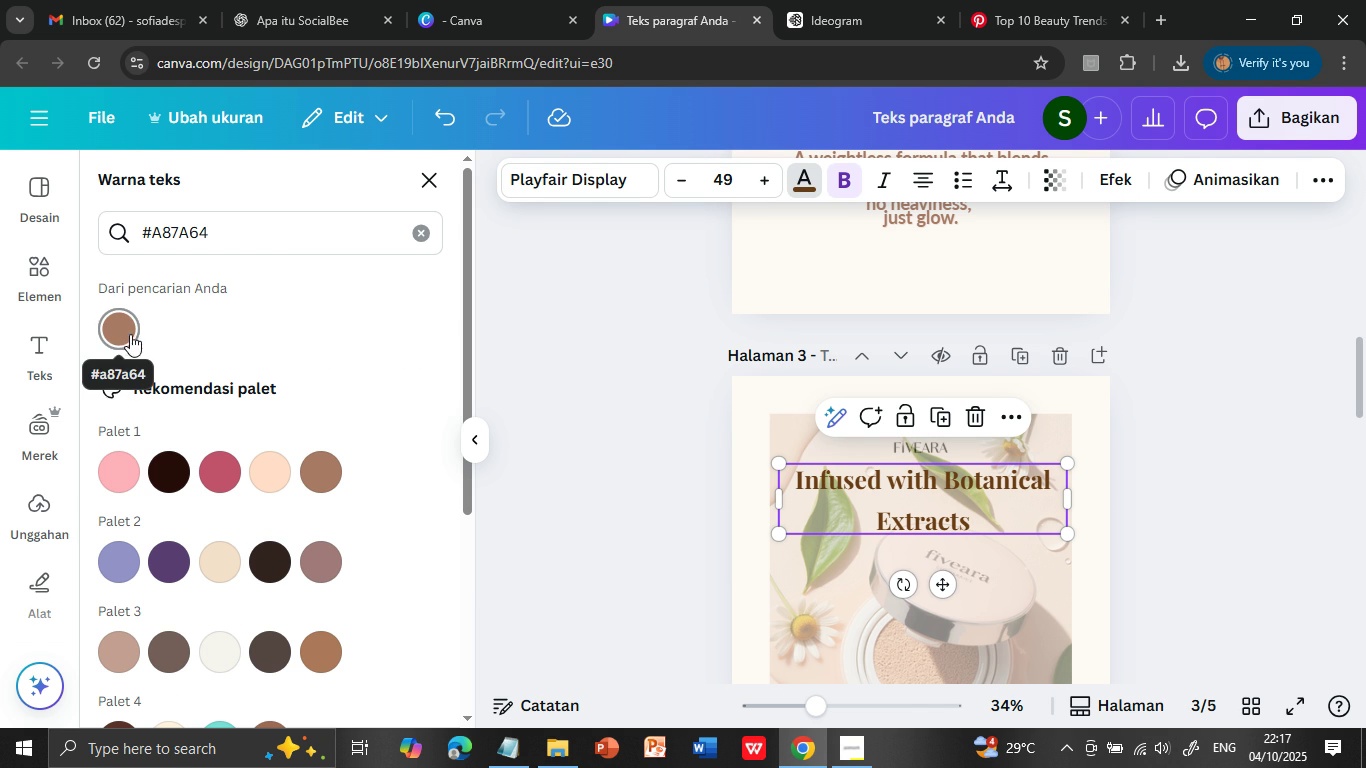 
wait(7.57)
 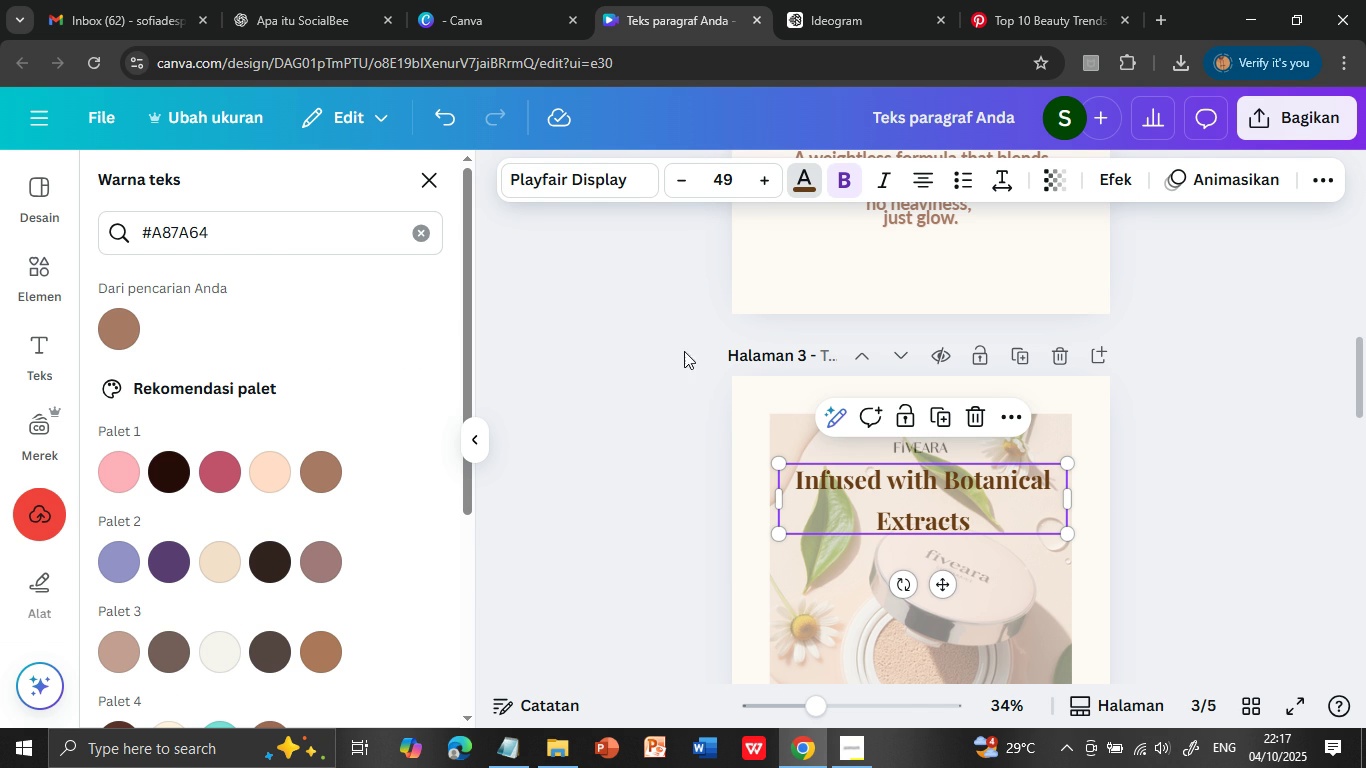 
left_click([892, 487])
 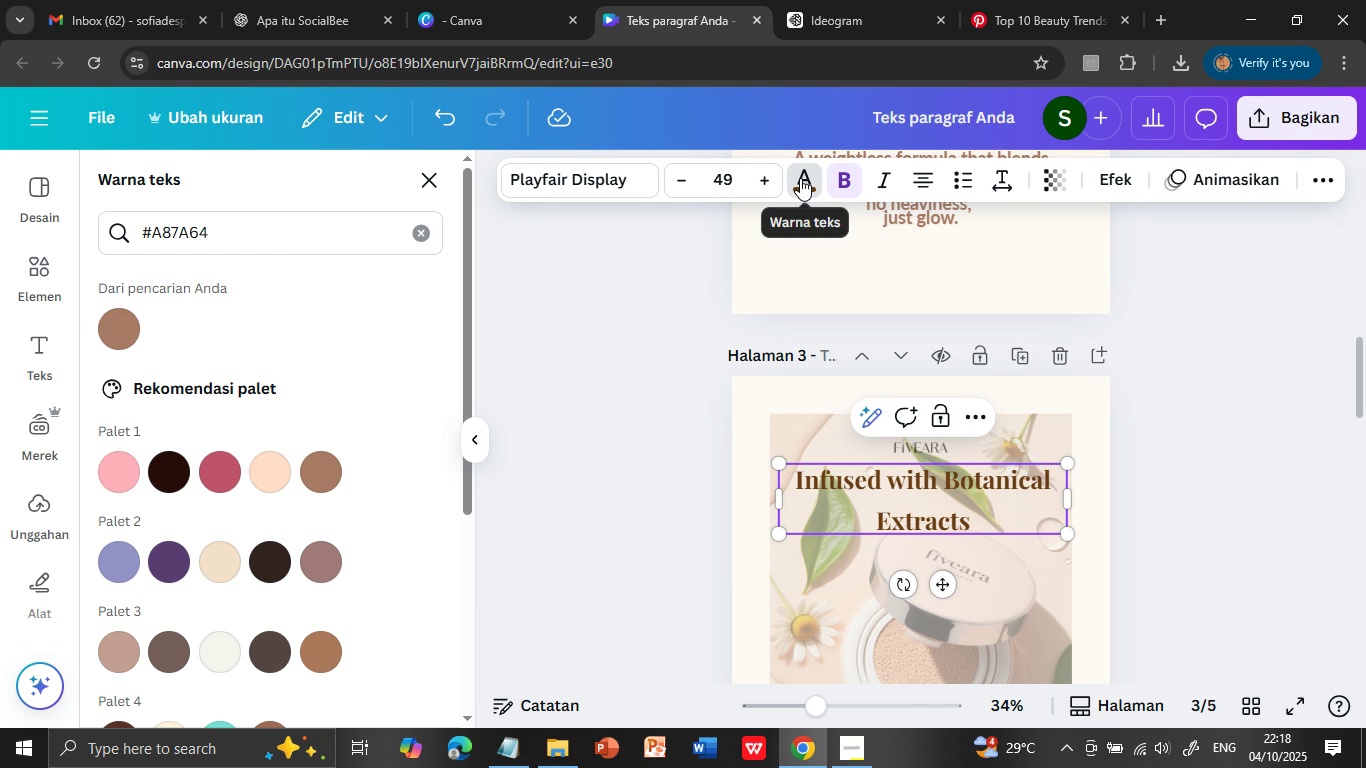 
left_click([800, 178])
 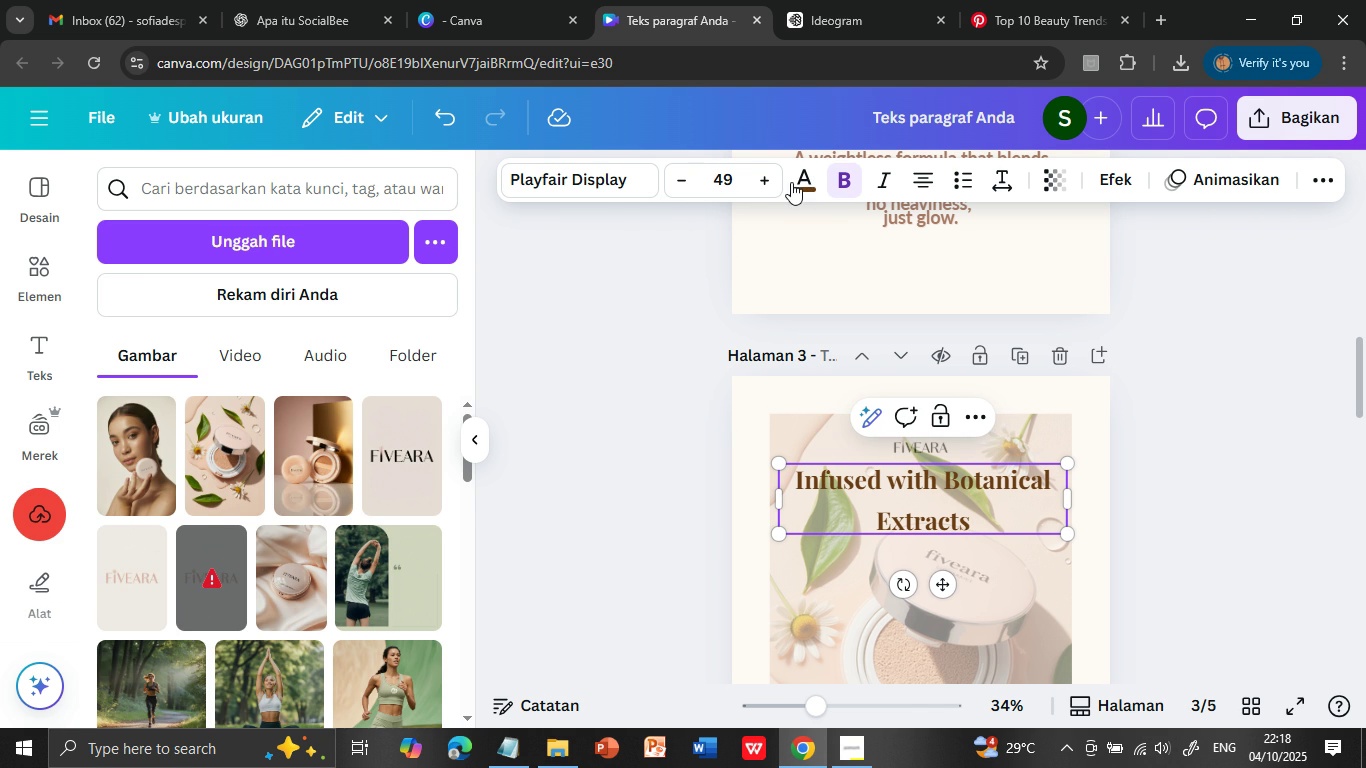 
left_click([798, 179])
 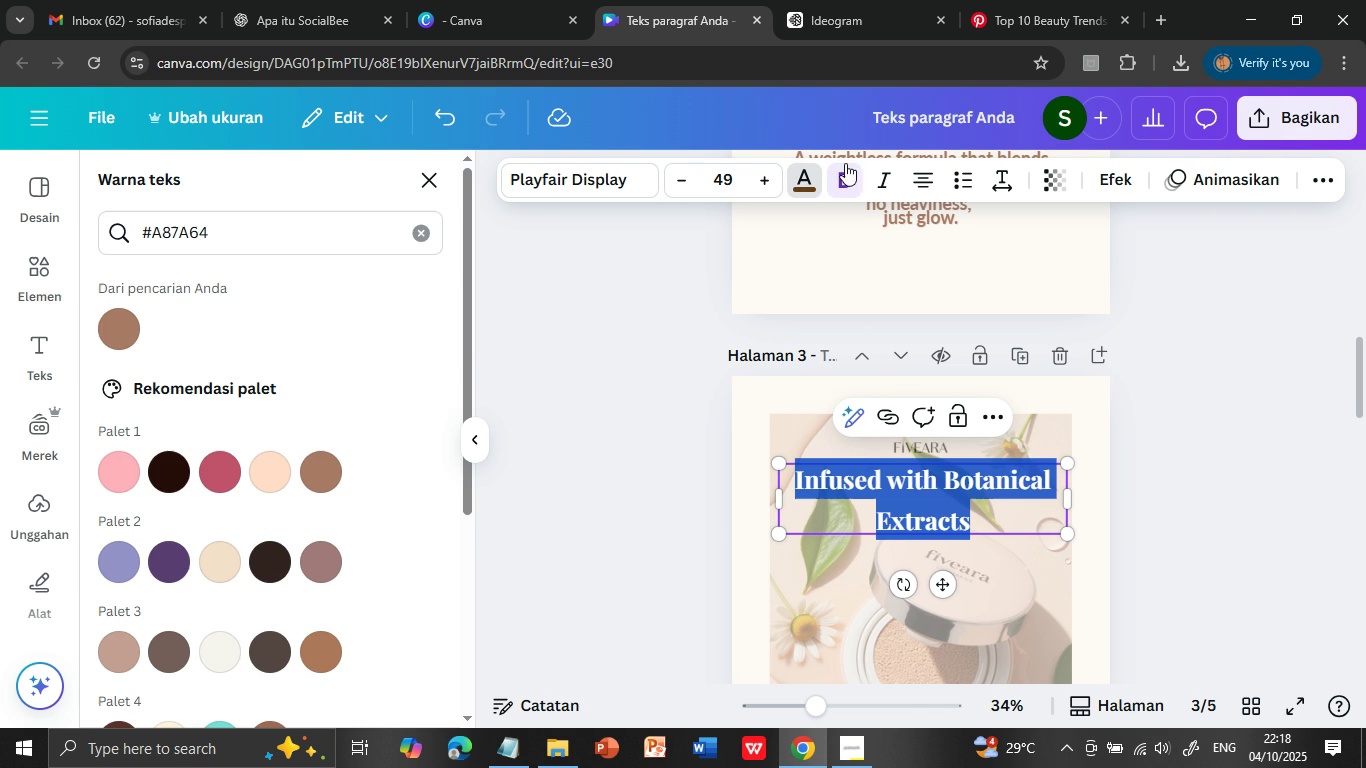 
left_click([870, 489])
 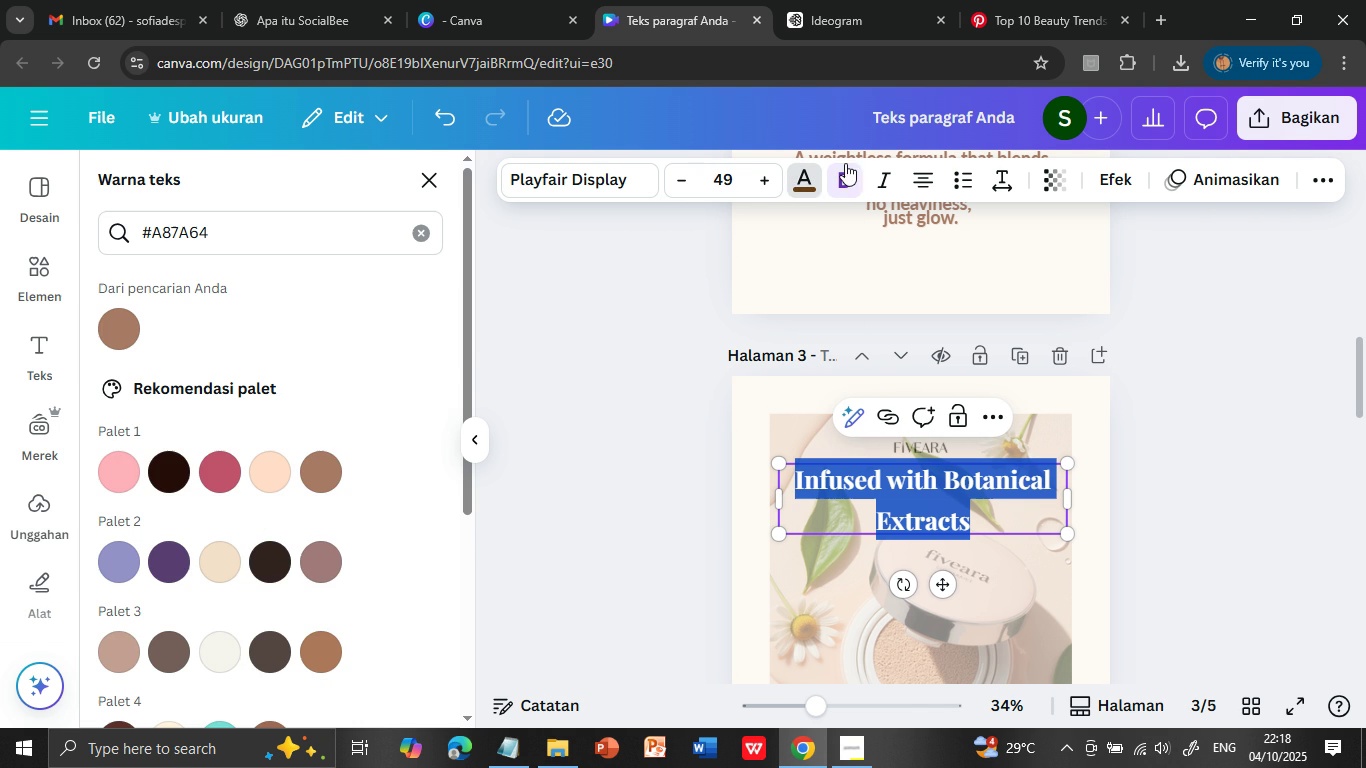 
double_click([870, 489])
 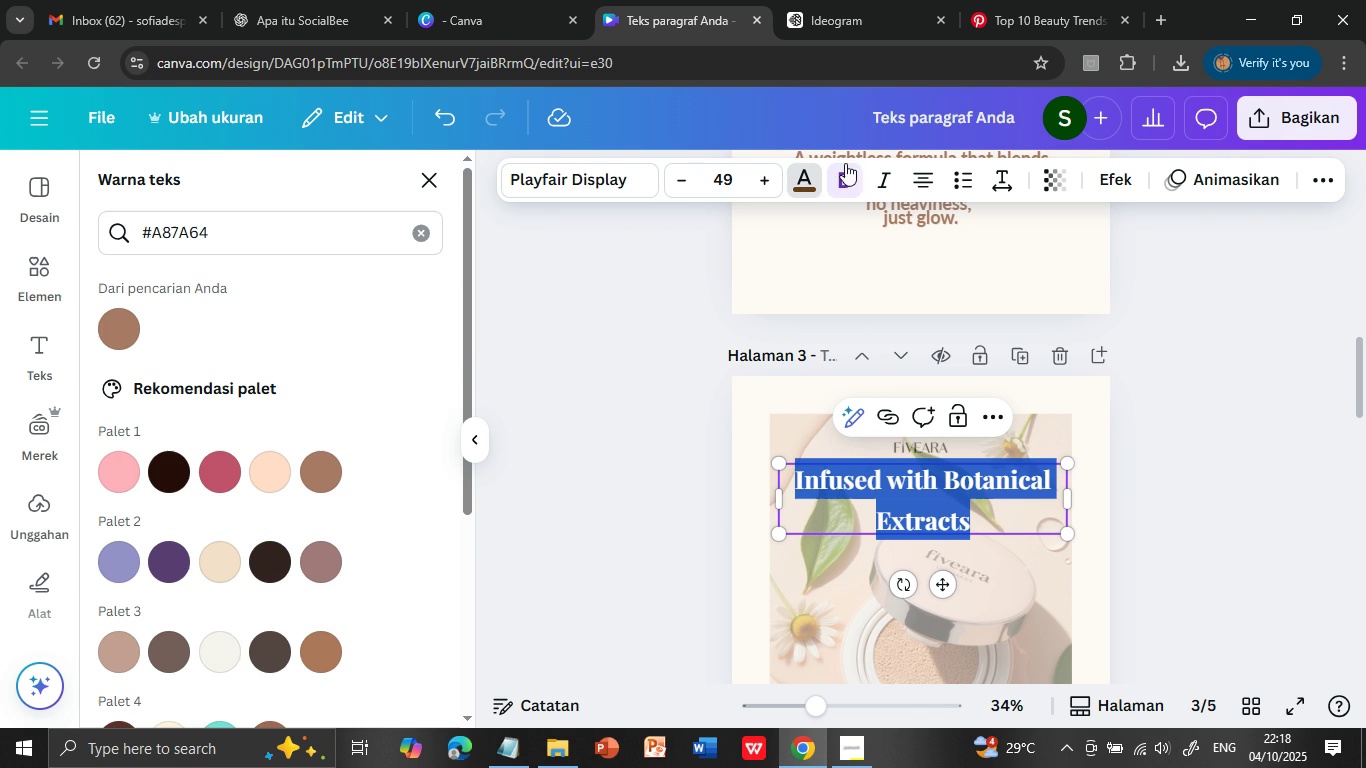 
triple_click([870, 489])
 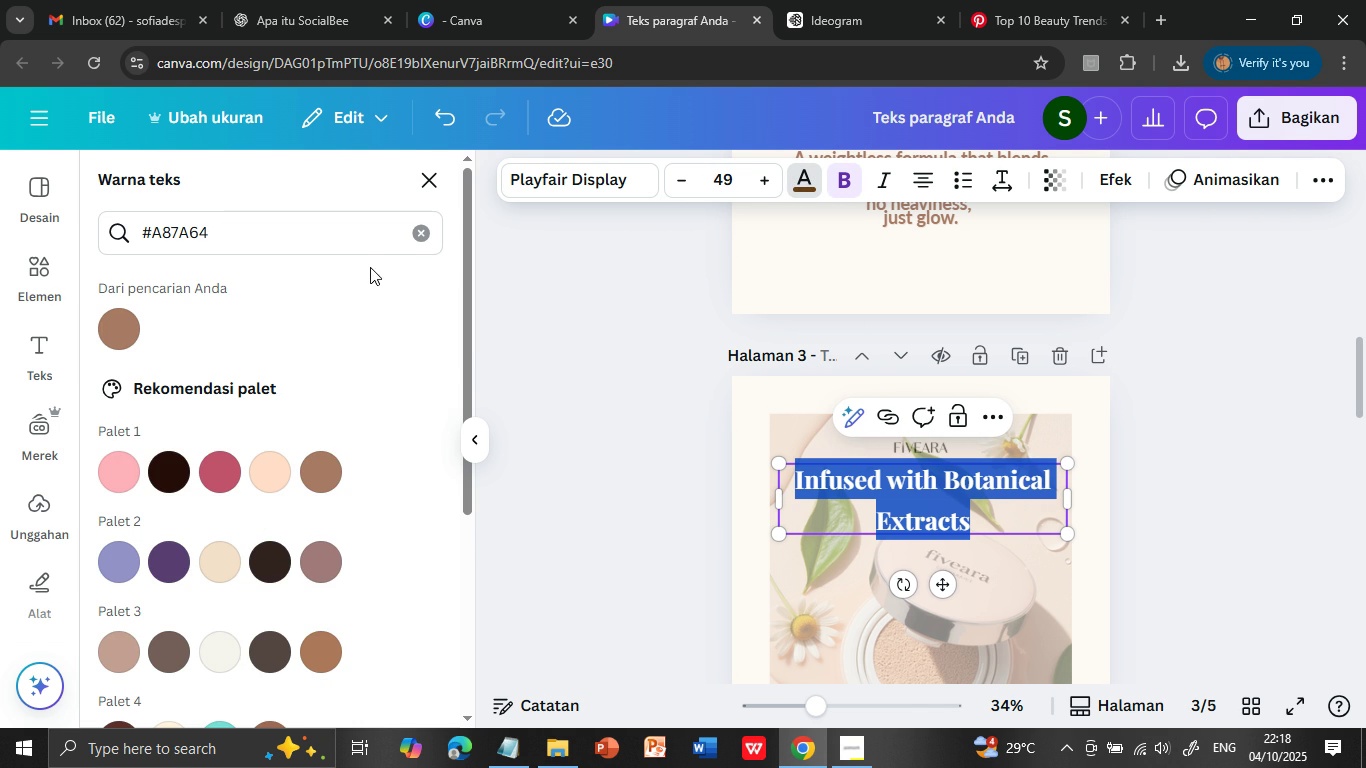 
scroll: coordinate [269, 504], scroll_direction: down, amount: 3.0
 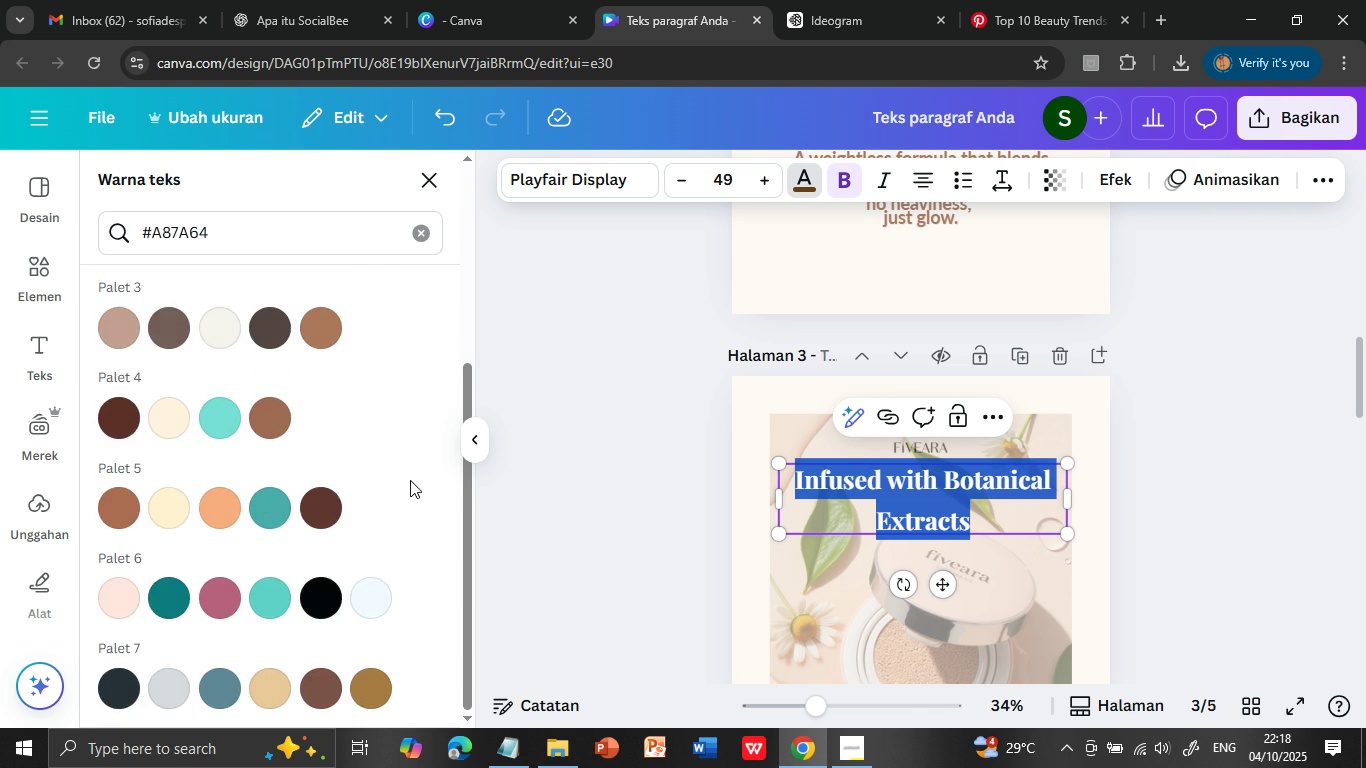 
scroll: coordinate [410, 480], scroll_direction: up, amount: 4.0
 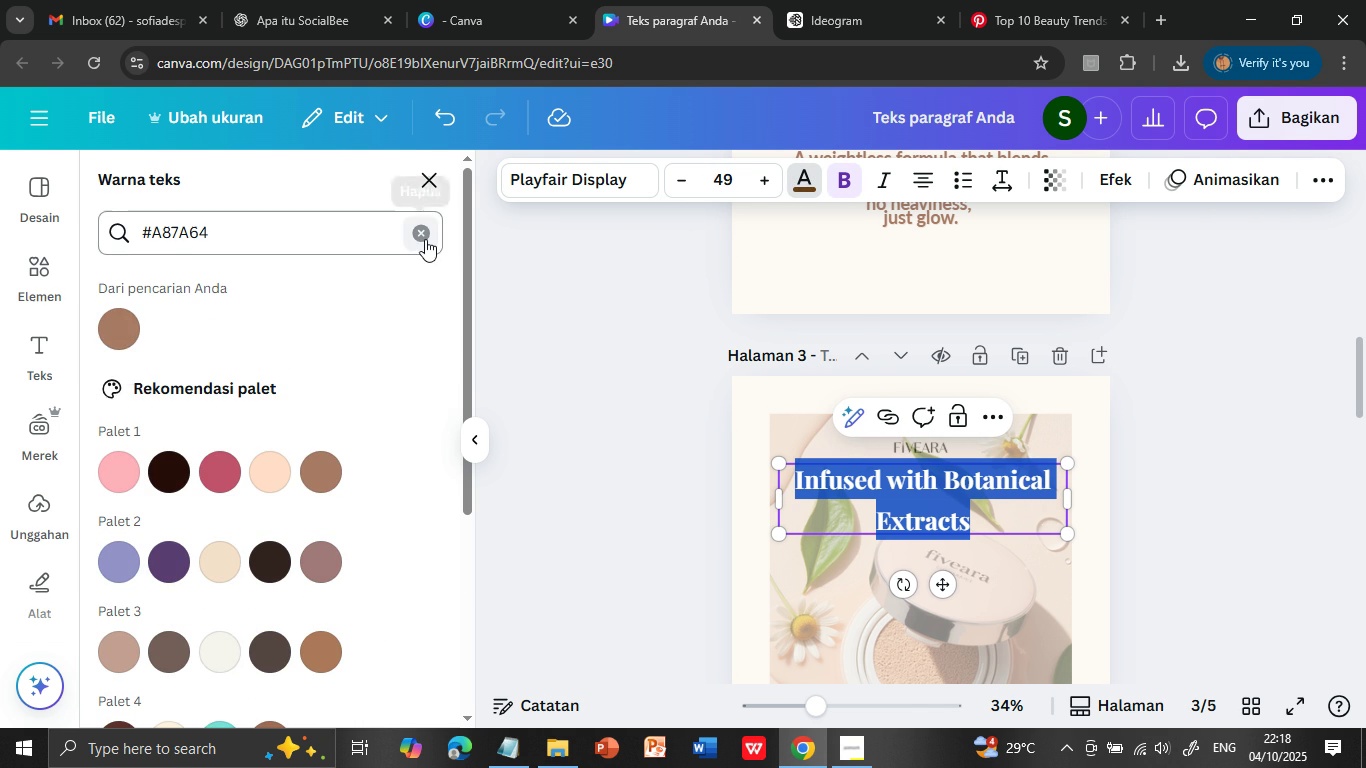 
left_click([425, 239])
 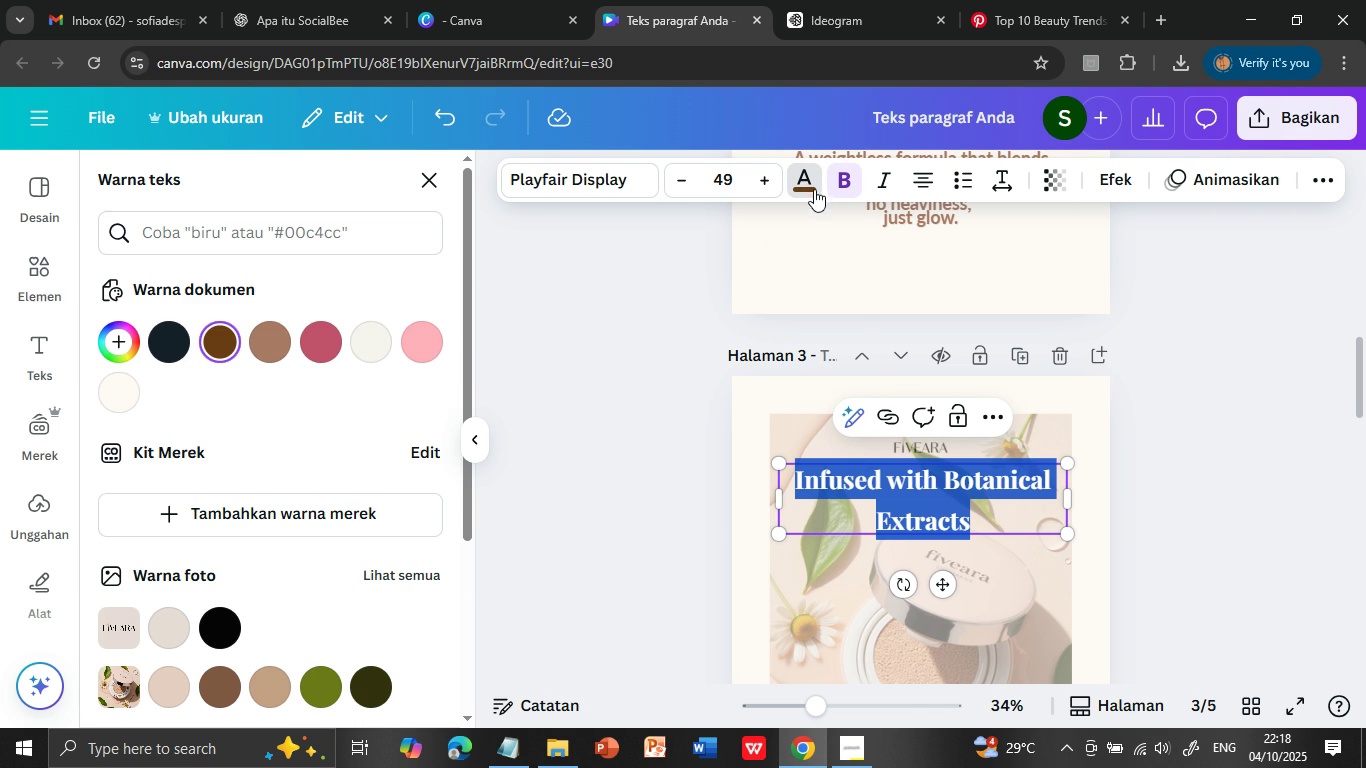 
left_click([812, 181])
 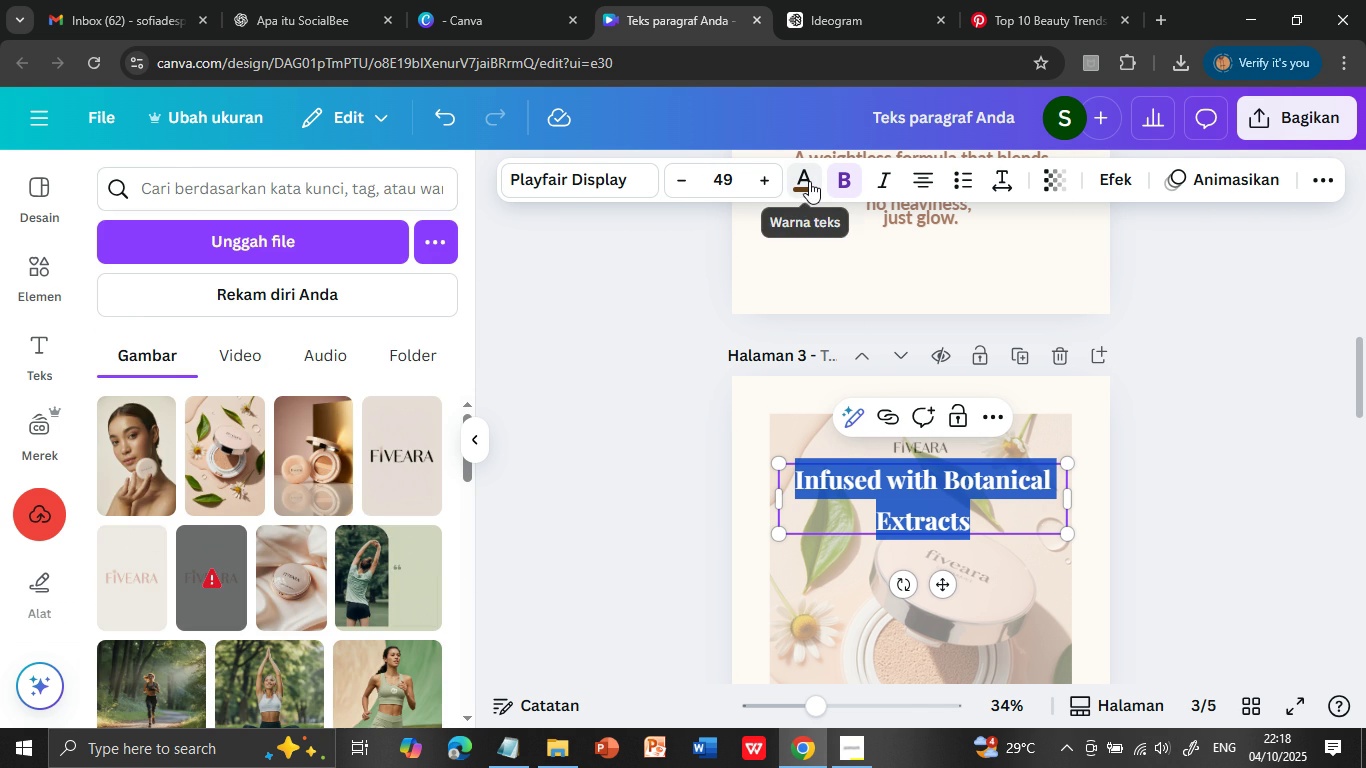 
left_click([809, 181])
 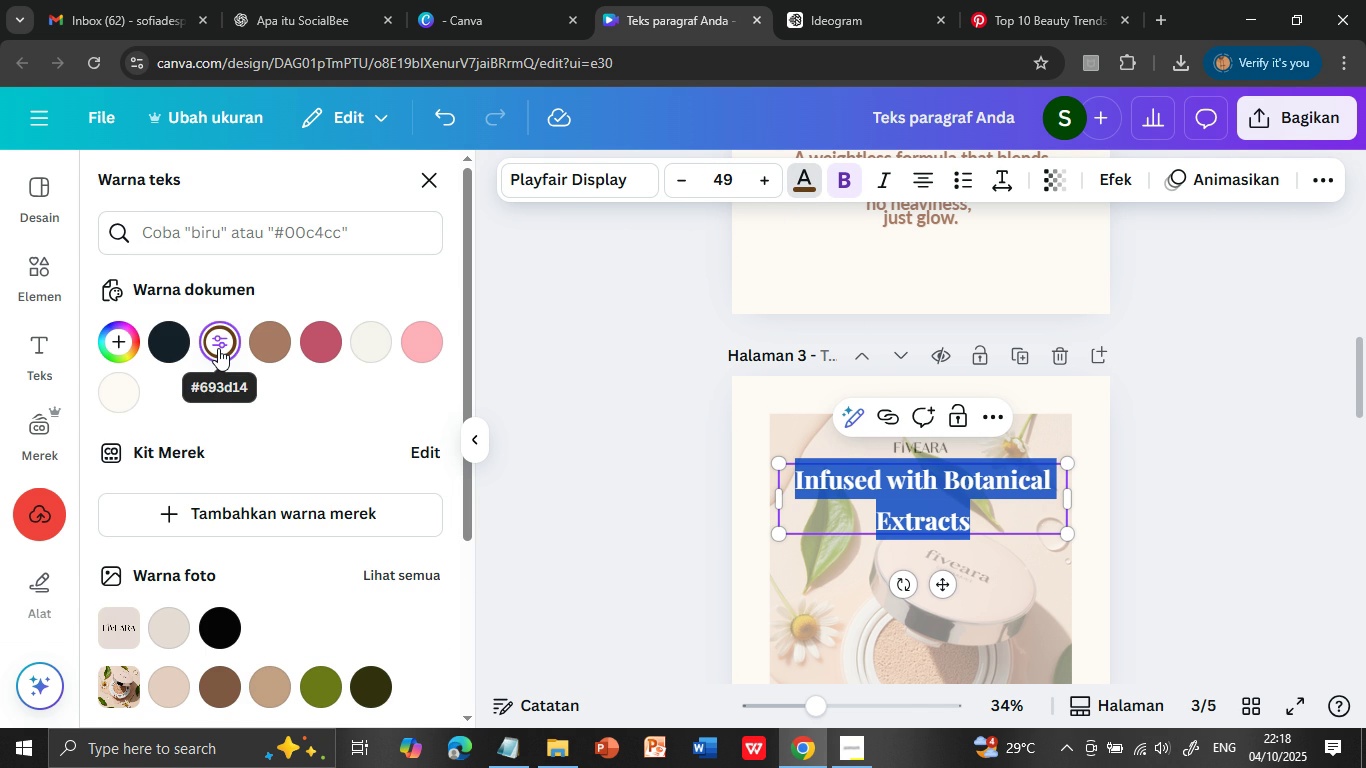 
wait(5.43)
 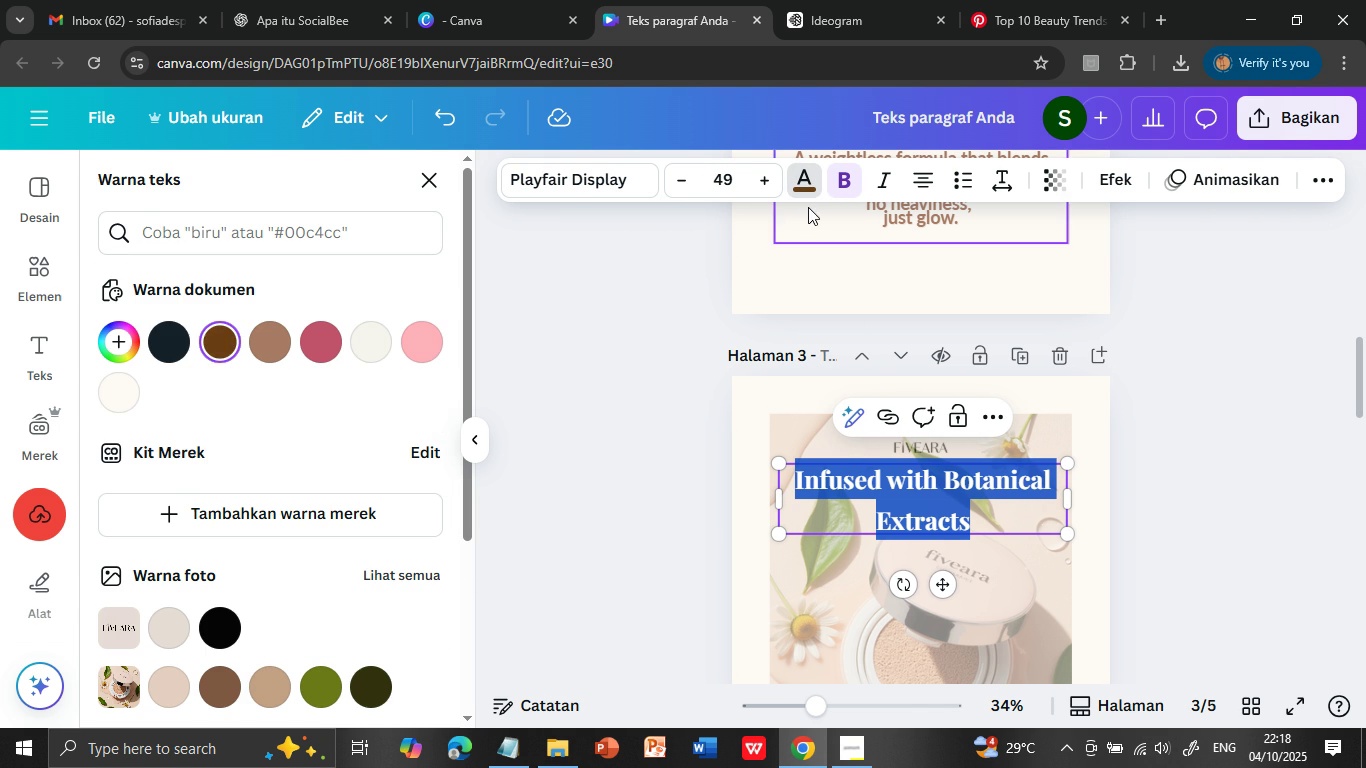 
left_click([635, 376])
 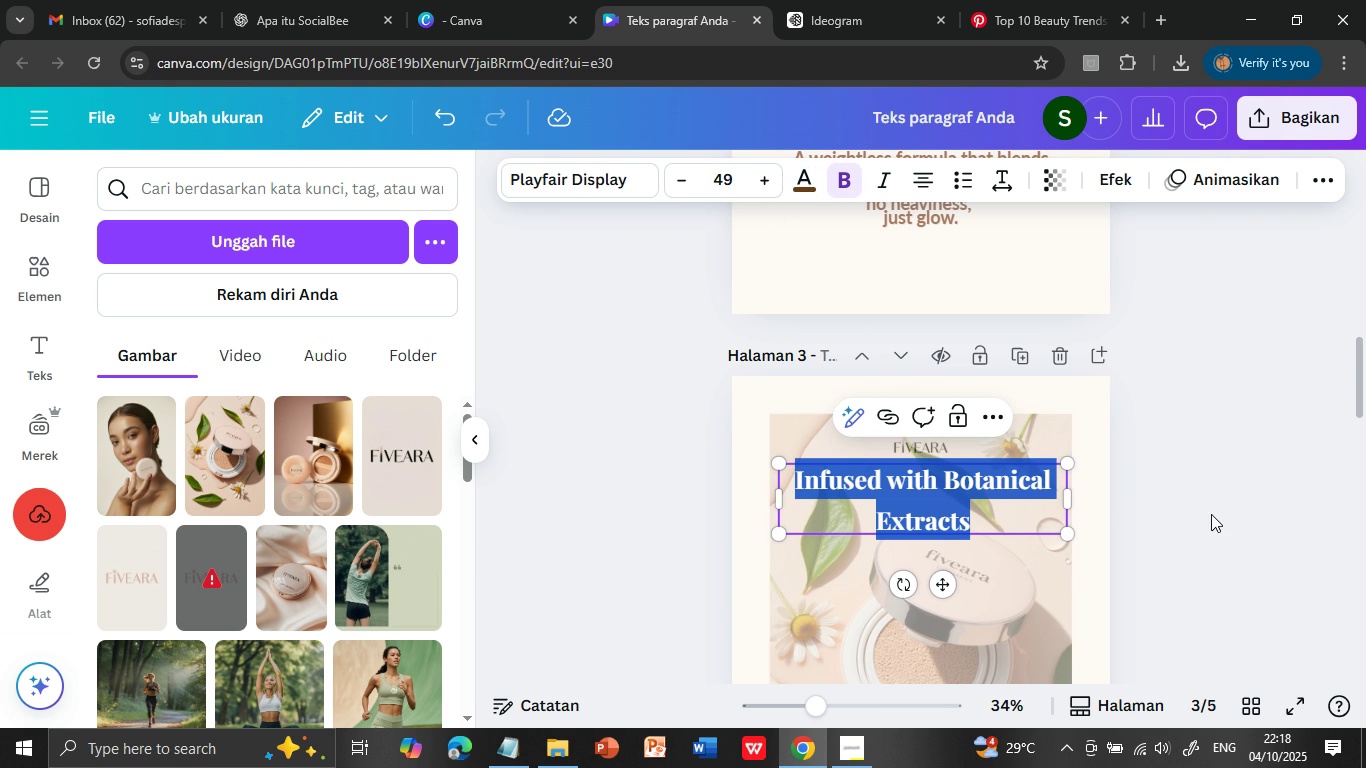 
scroll: coordinate [1211, 514], scroll_direction: down, amount: 2.0
 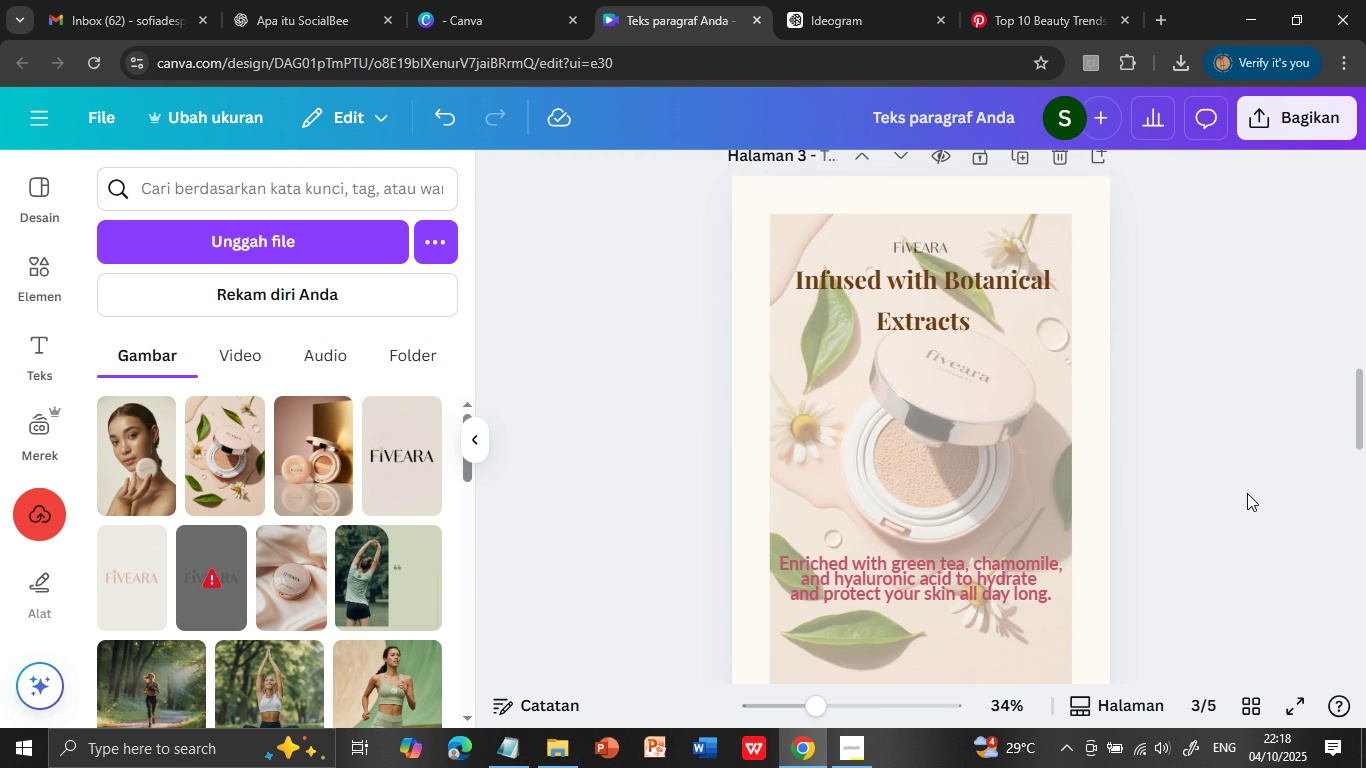 
left_click([1247, 493])
 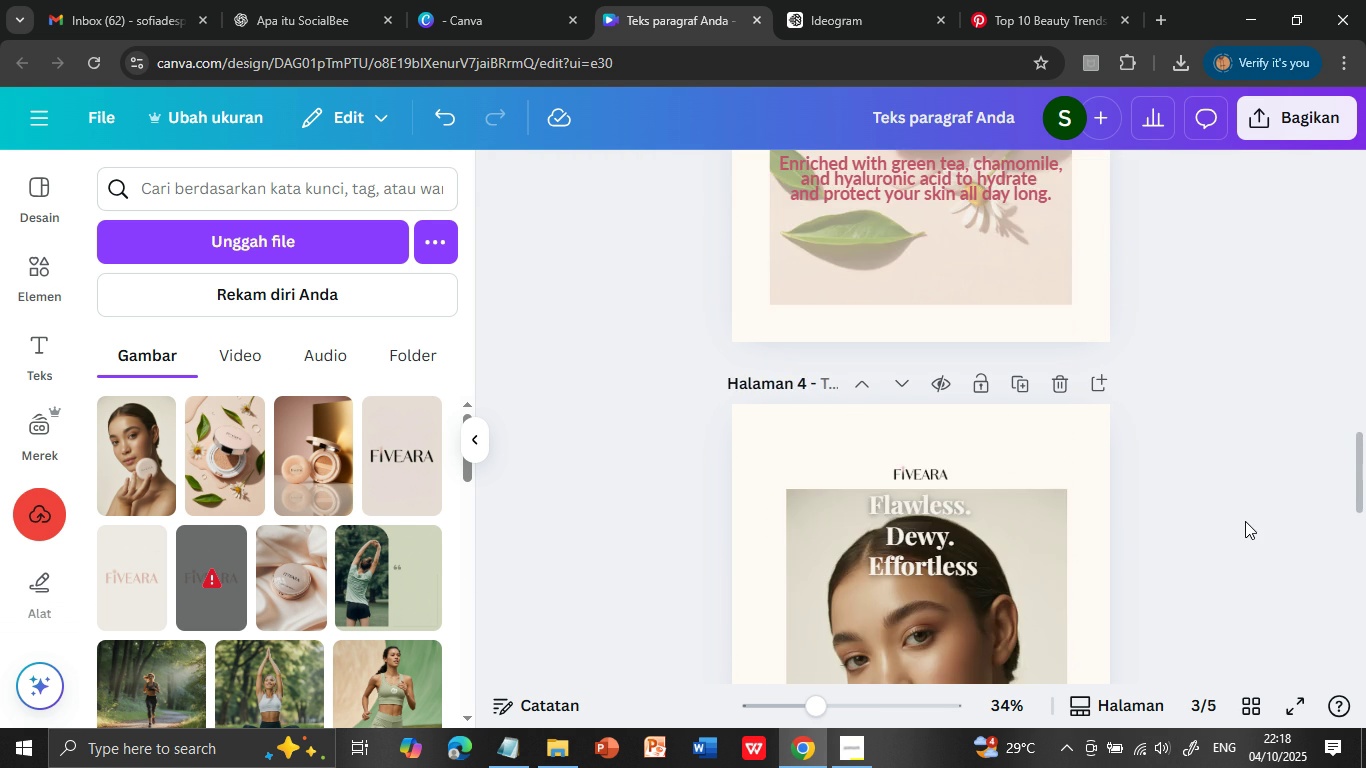 
scroll: coordinate [1245, 521], scroll_direction: down, amount: 15.0
 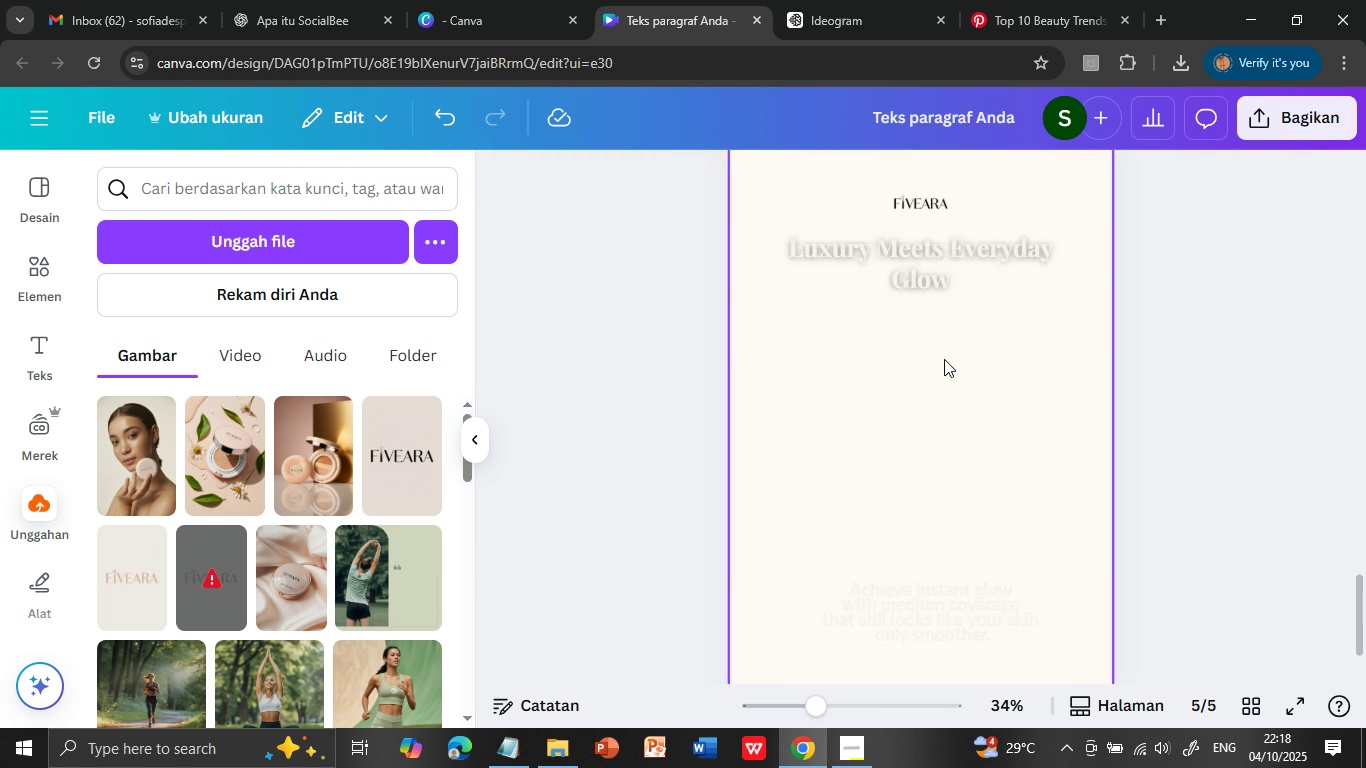 
scroll: coordinate [946, 360], scroll_direction: up, amount: 3.0
 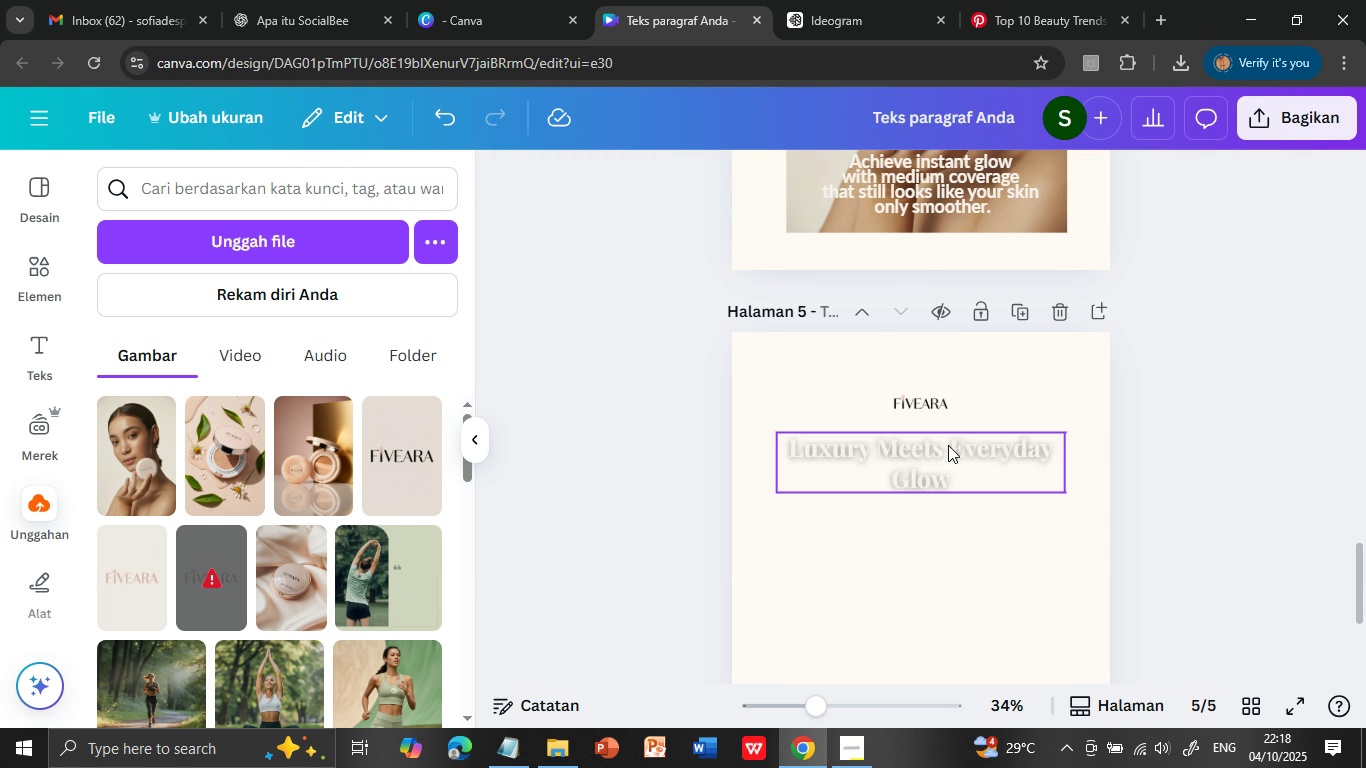 
left_click([948, 445])
 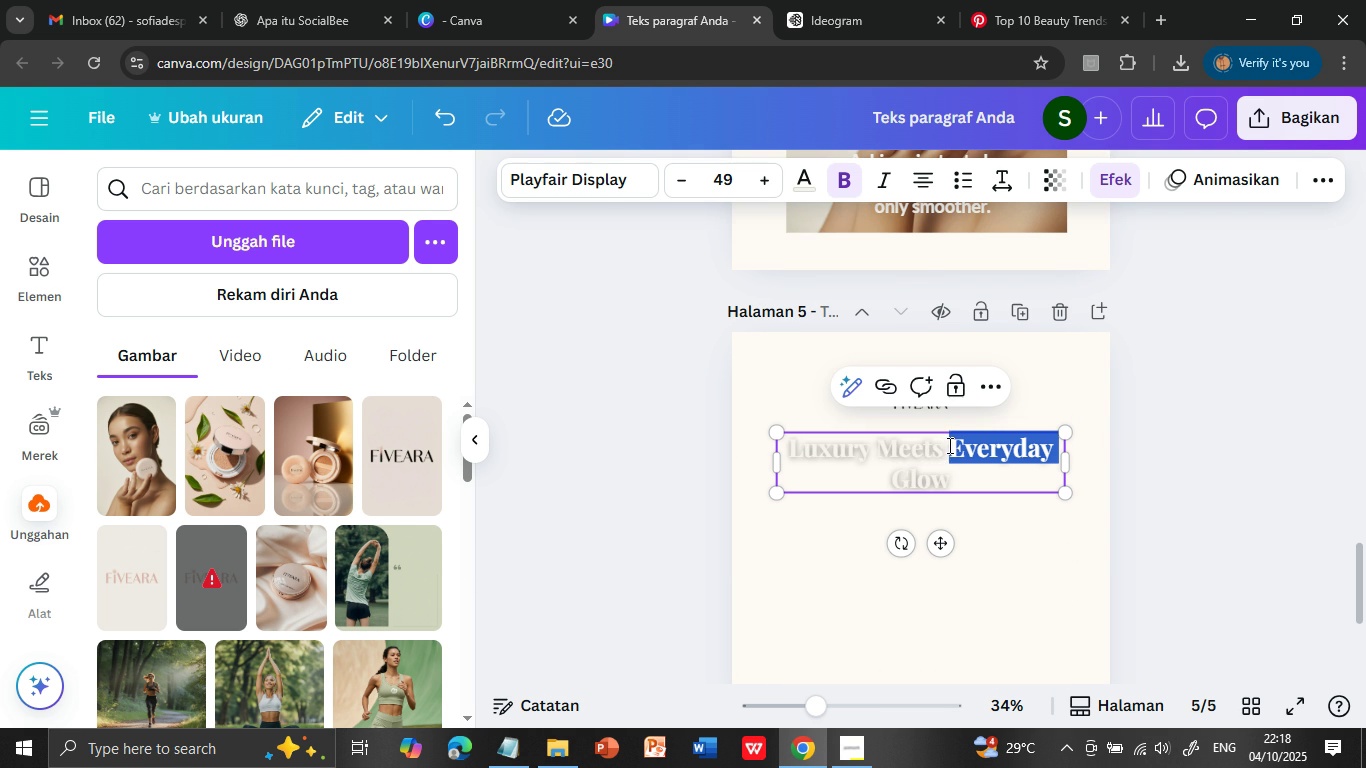 
triple_click([948, 445])
 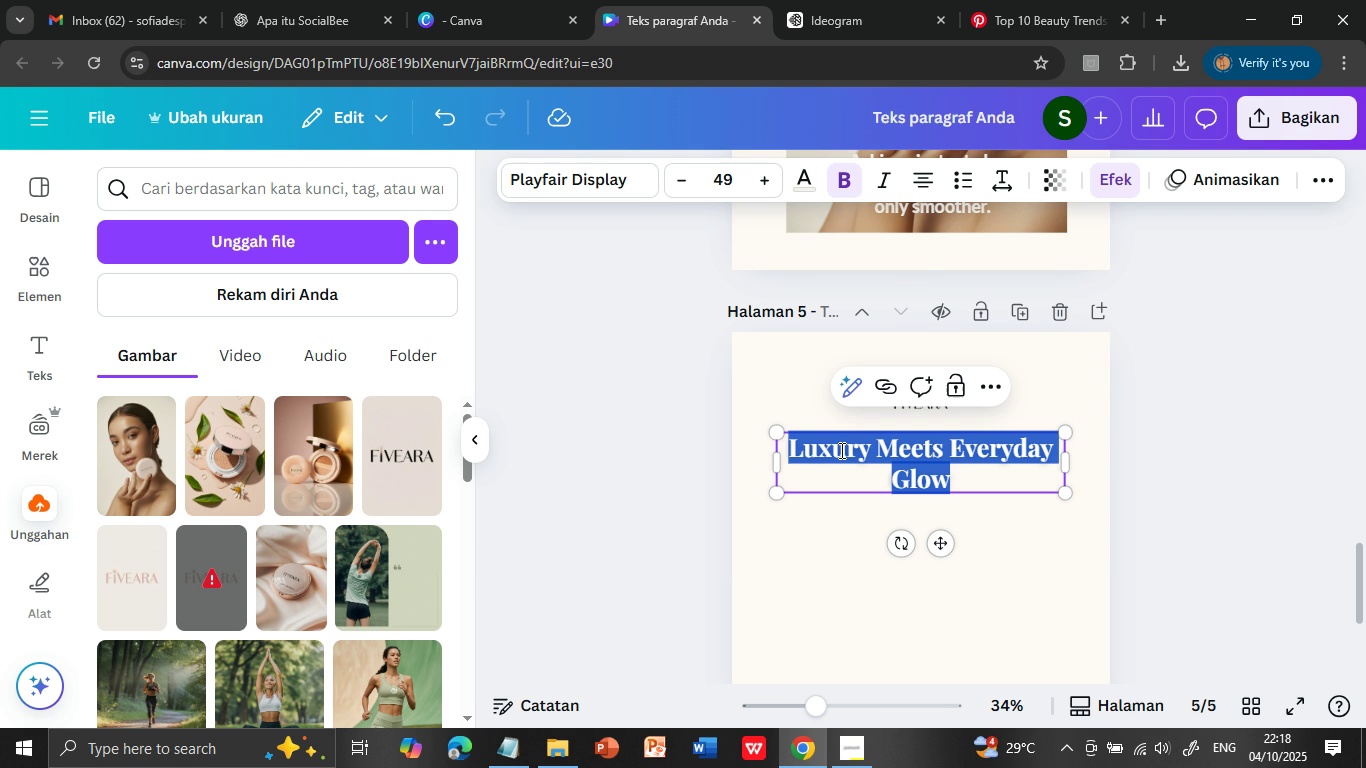 
double_click([948, 445])
 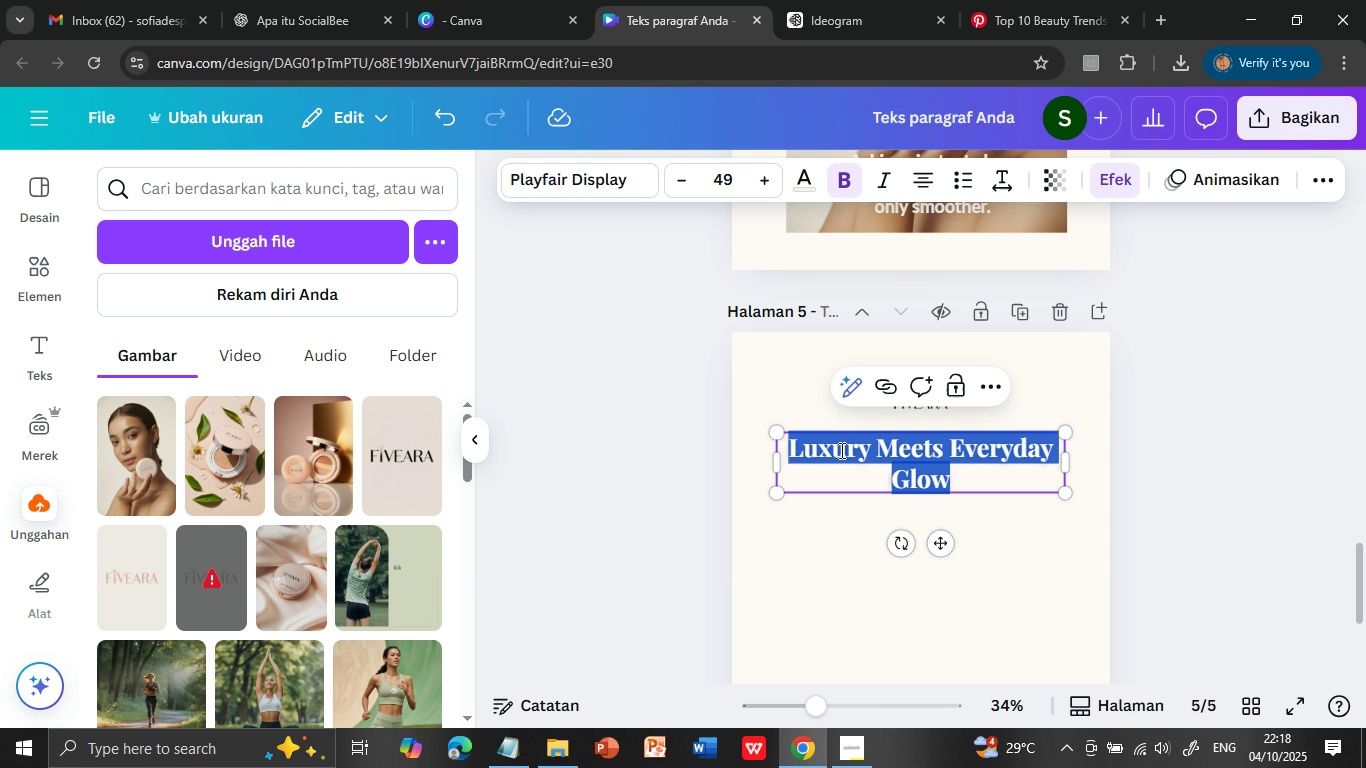 
triple_click([840, 450])
 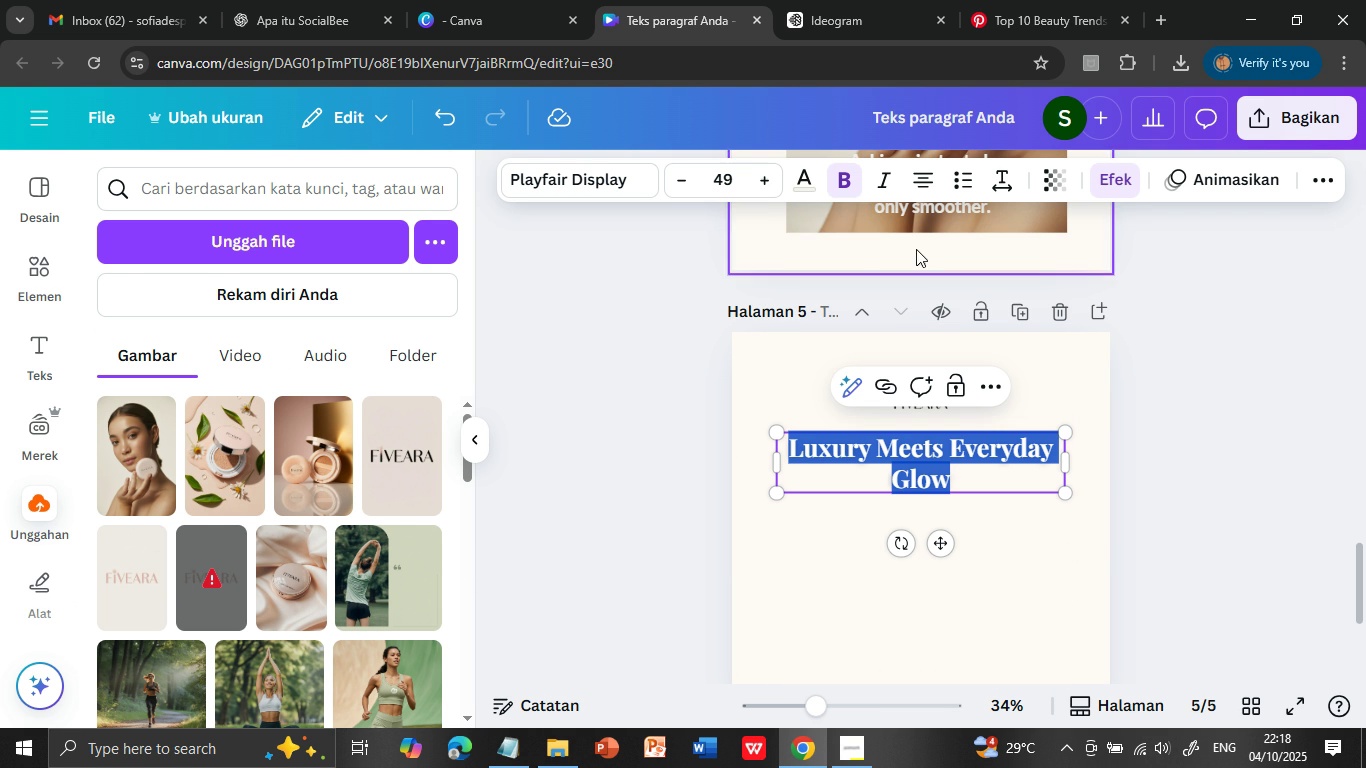 
double_click([840, 450])
 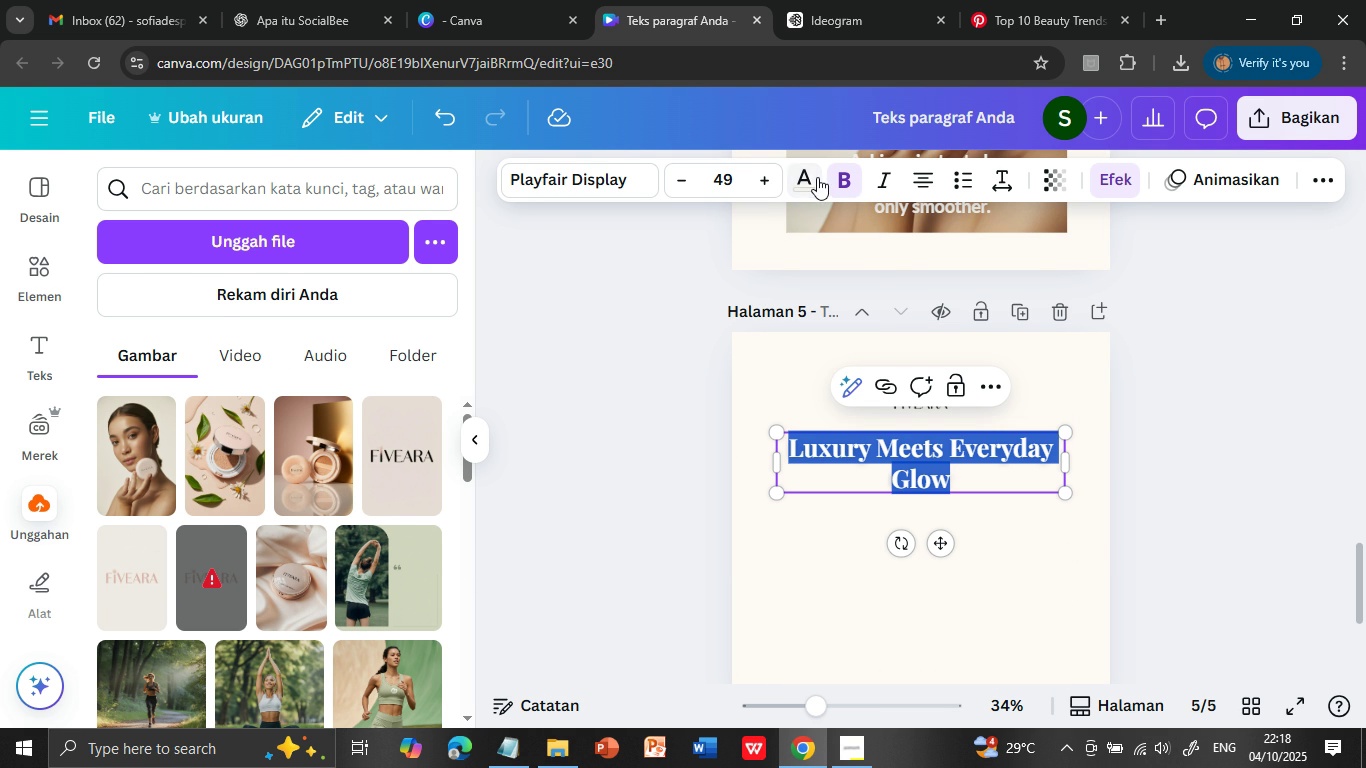 
left_click([813, 177])
 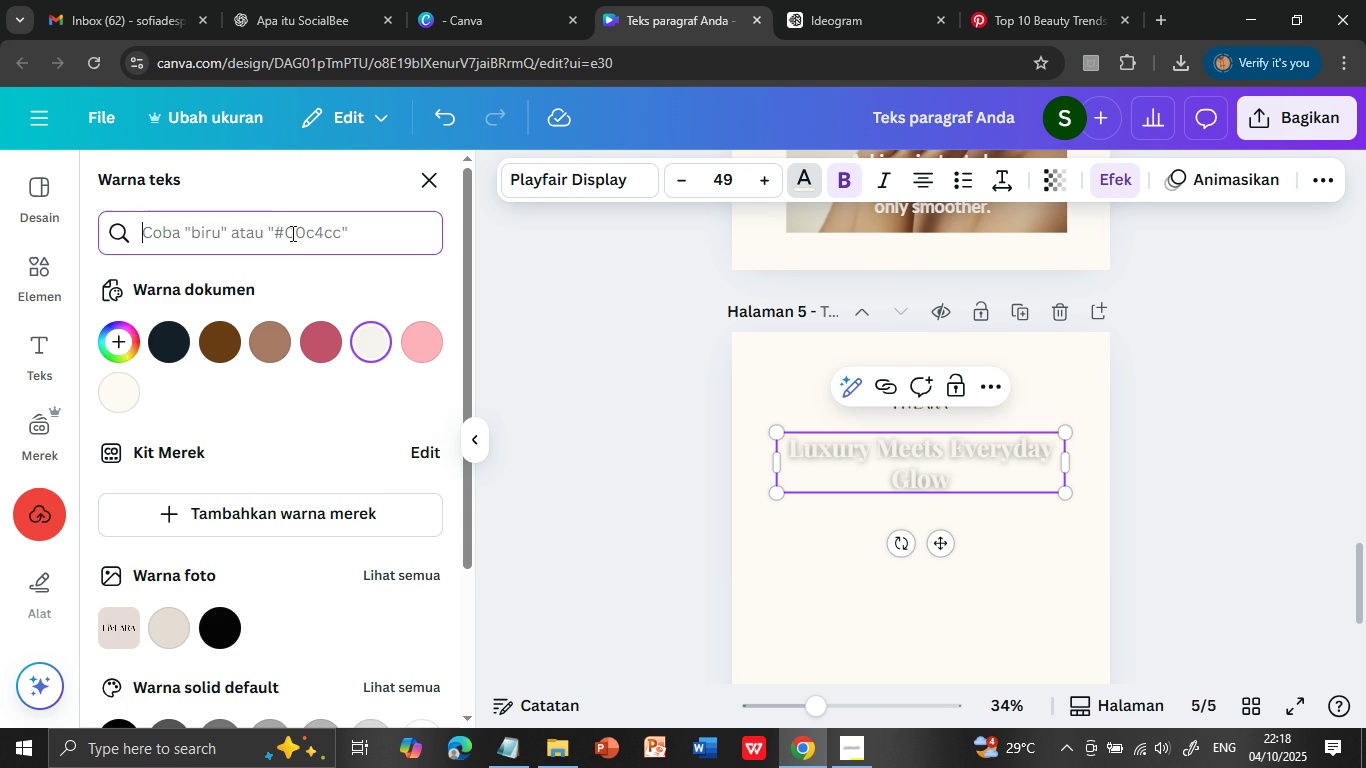 
left_click([285, 234])